 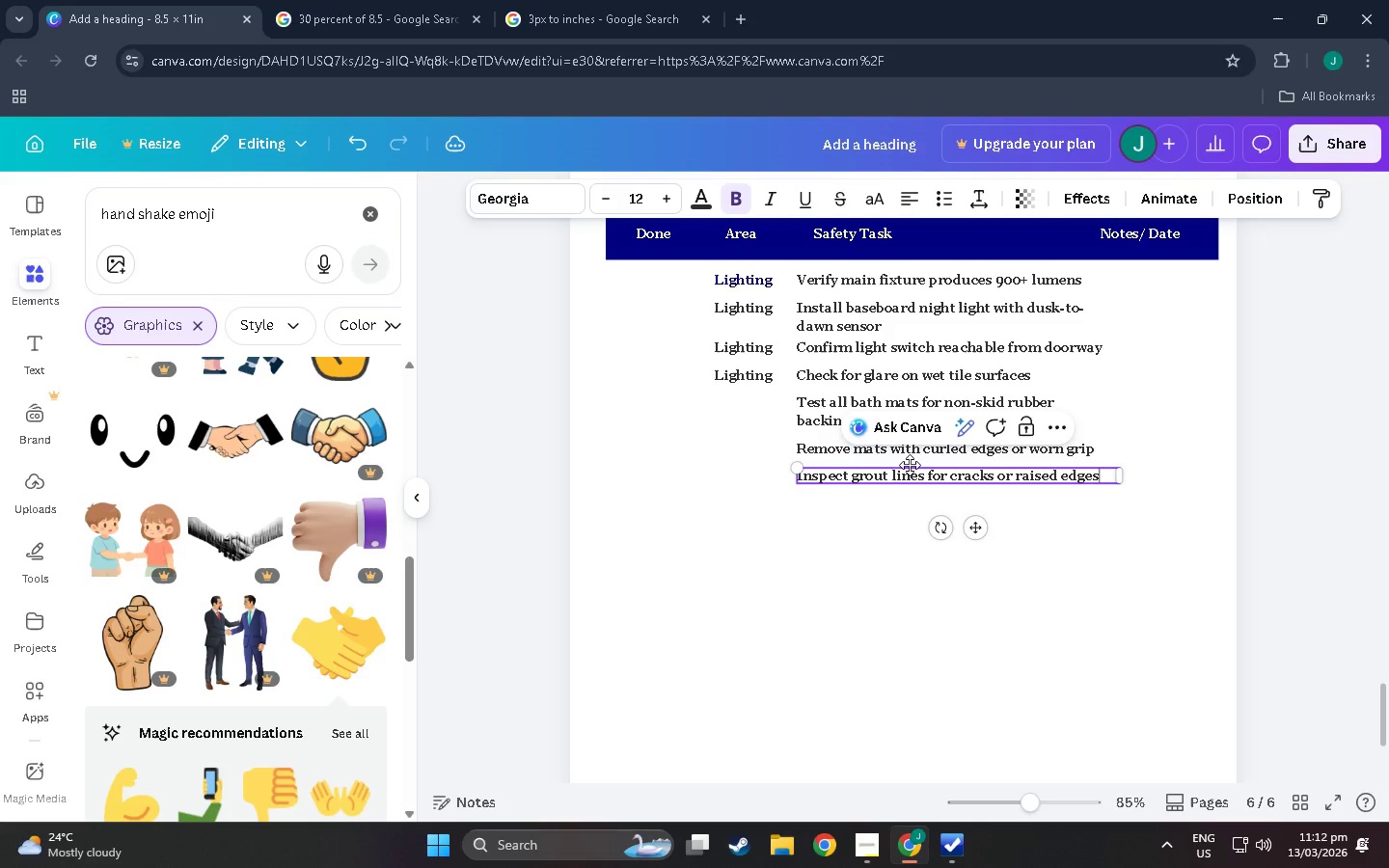 
left_click([921, 535])
 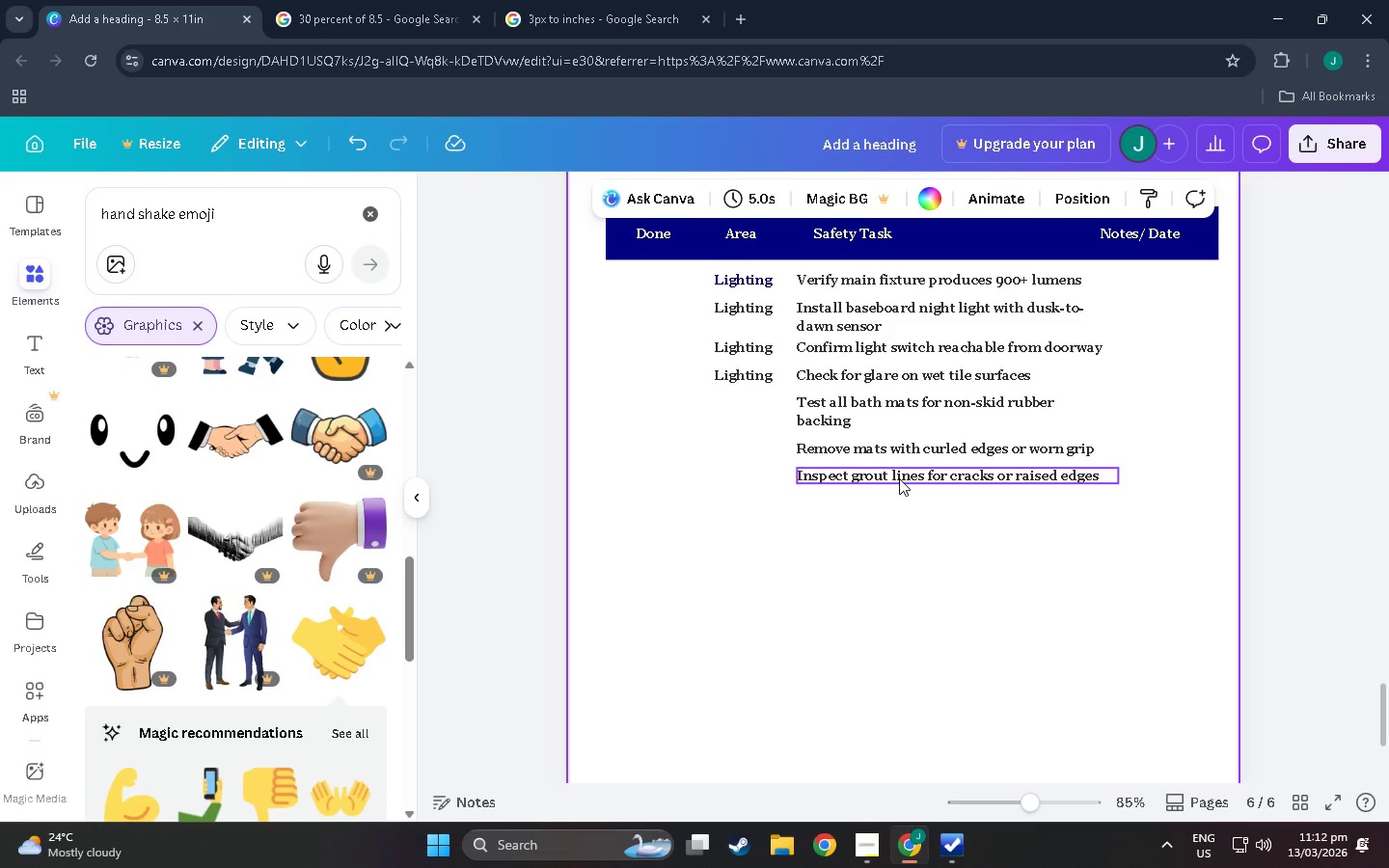 
left_click([896, 475])
 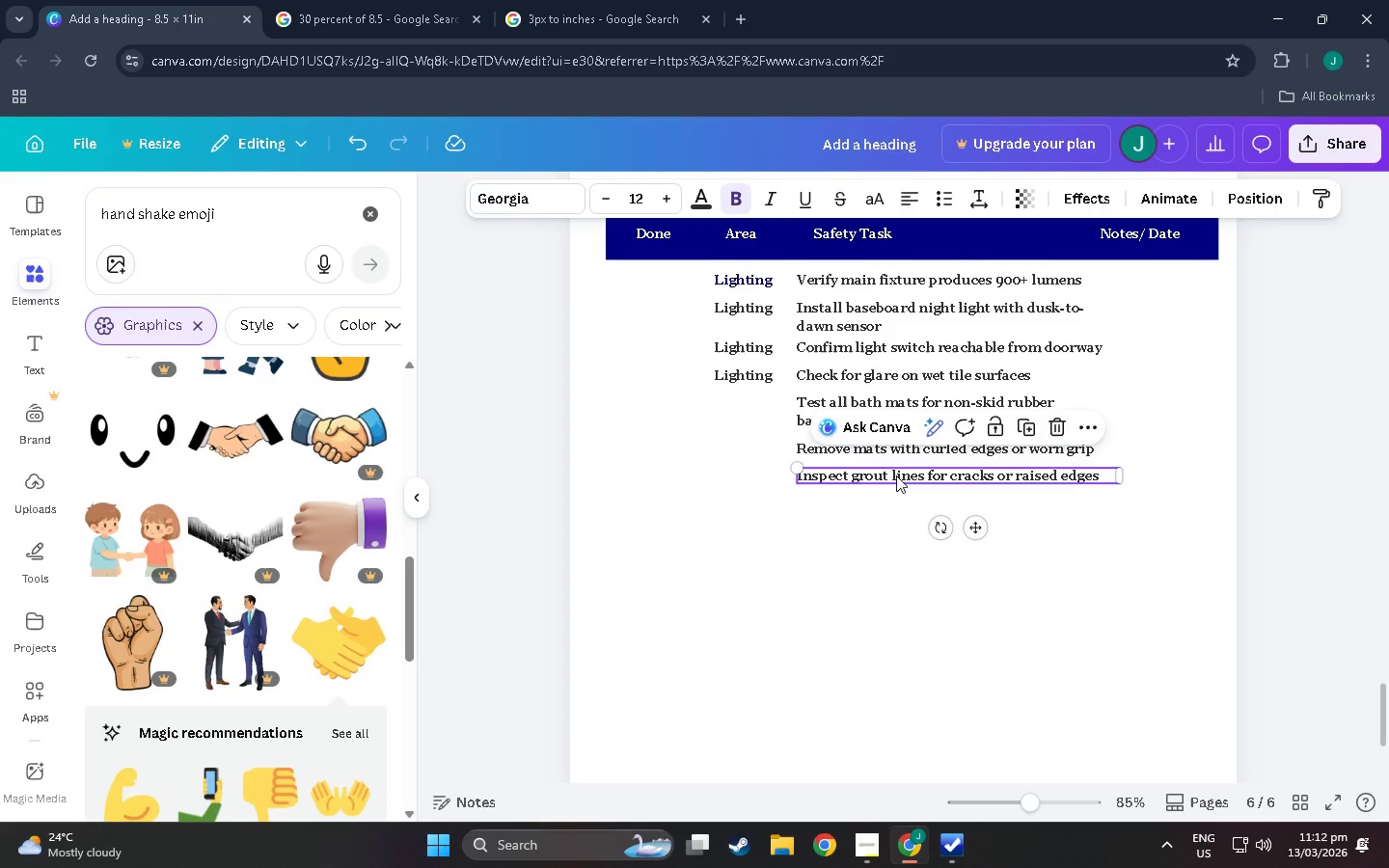 
key(Control+C)
 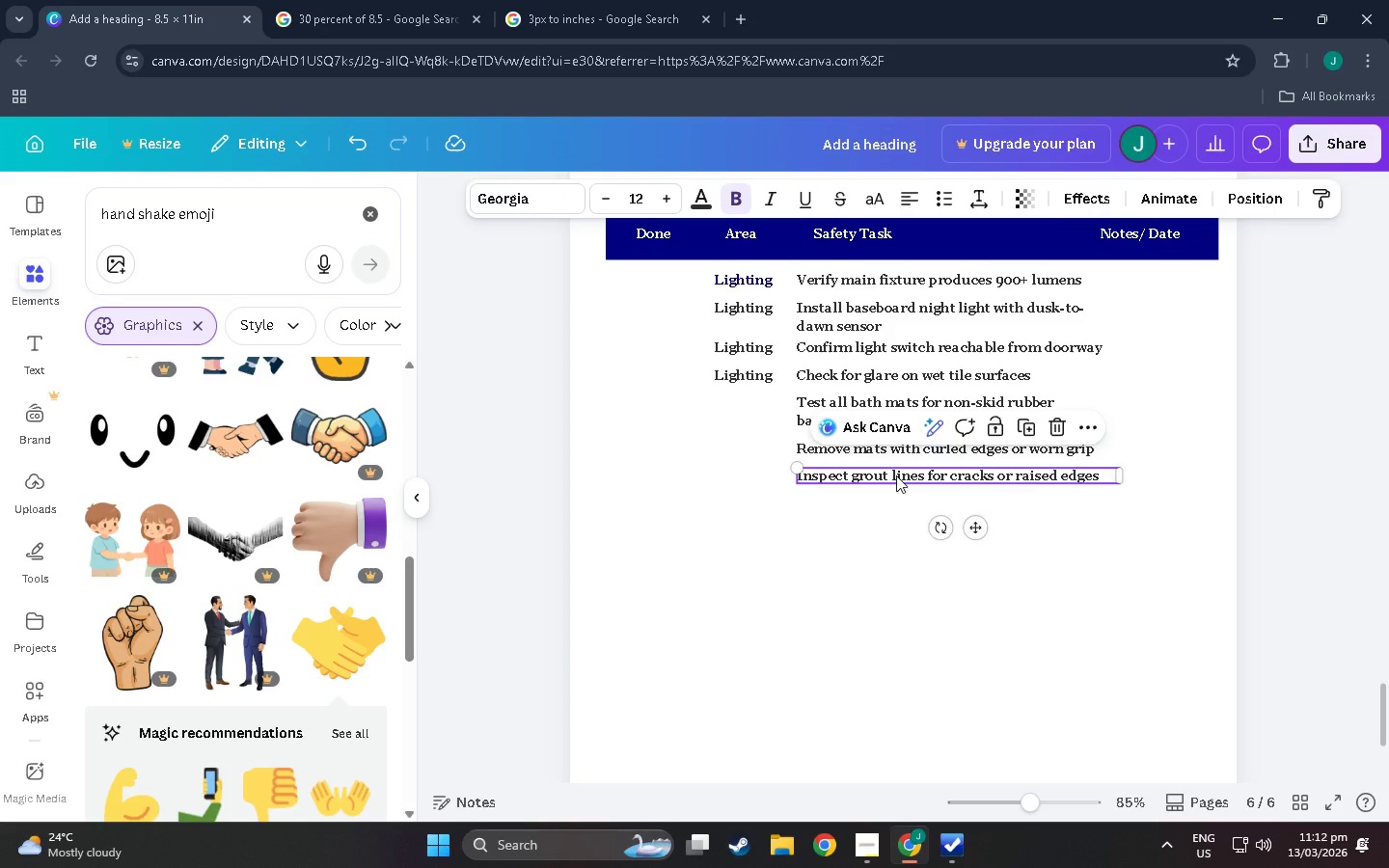 
key(Control+V)
 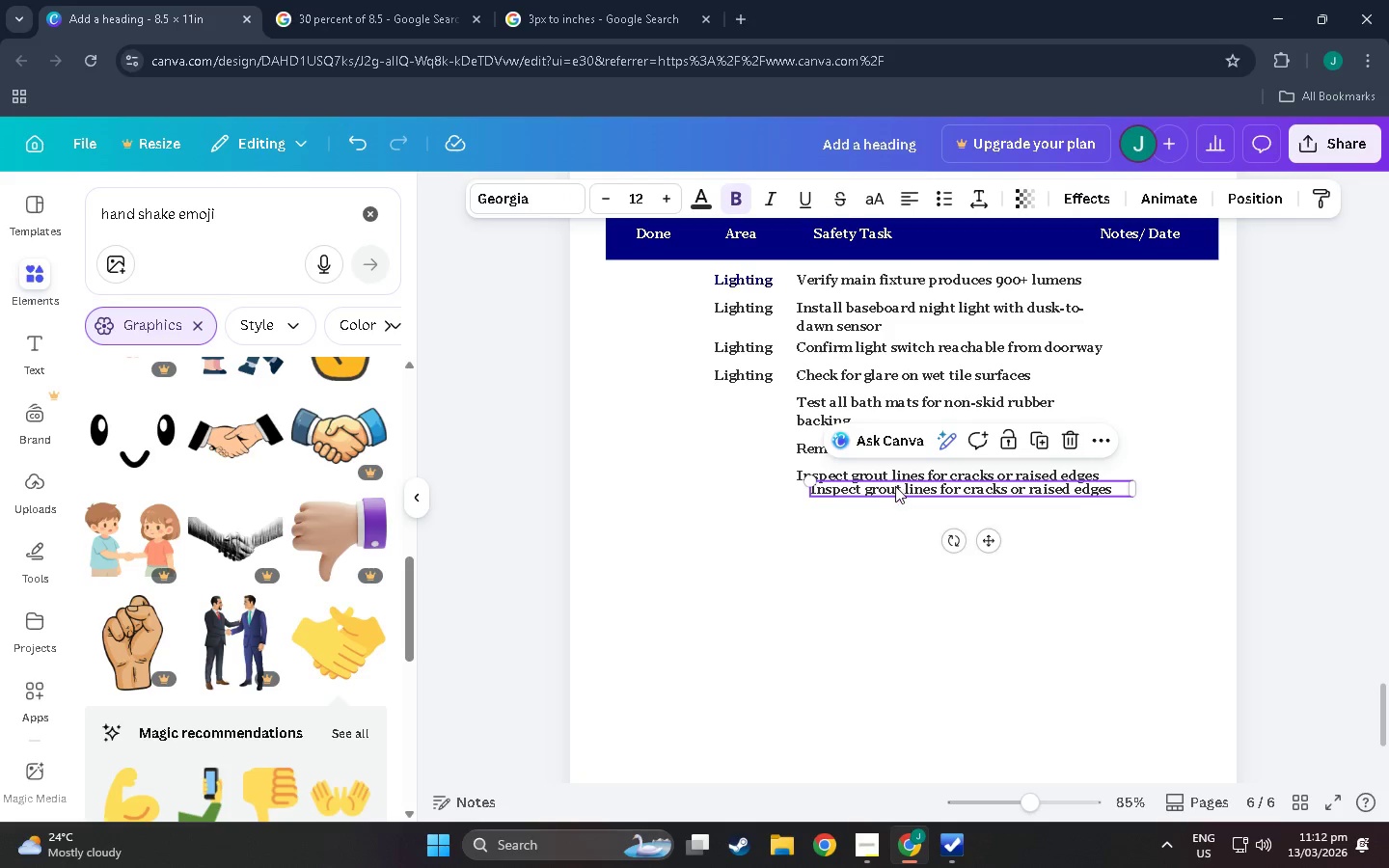 
left_click_drag(start_coordinate=[894, 488], to_coordinate=[881, 507])
 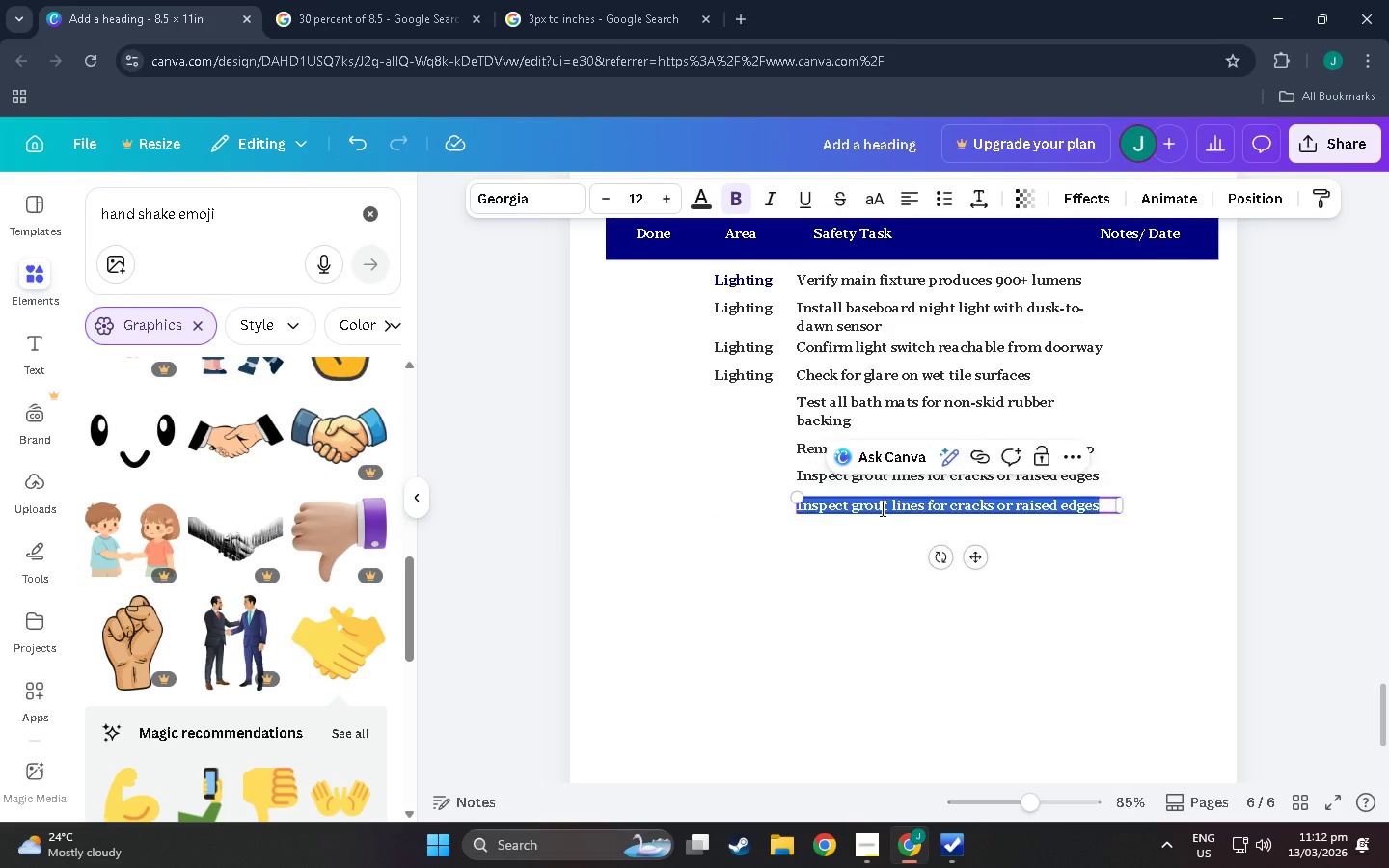 
double_click([881, 508])
 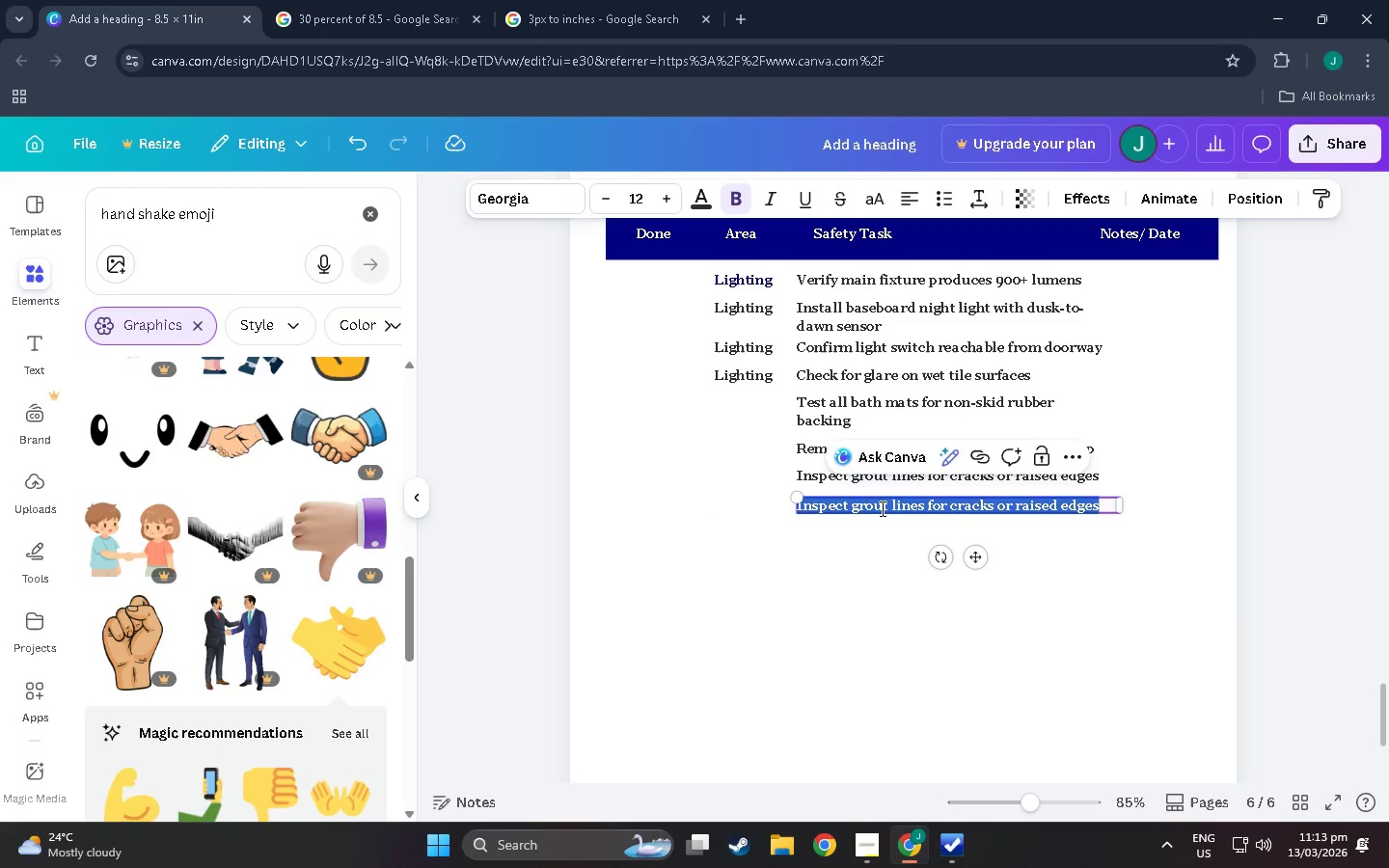 
hold_key(key=ShiftLeft, duration=0.44)
 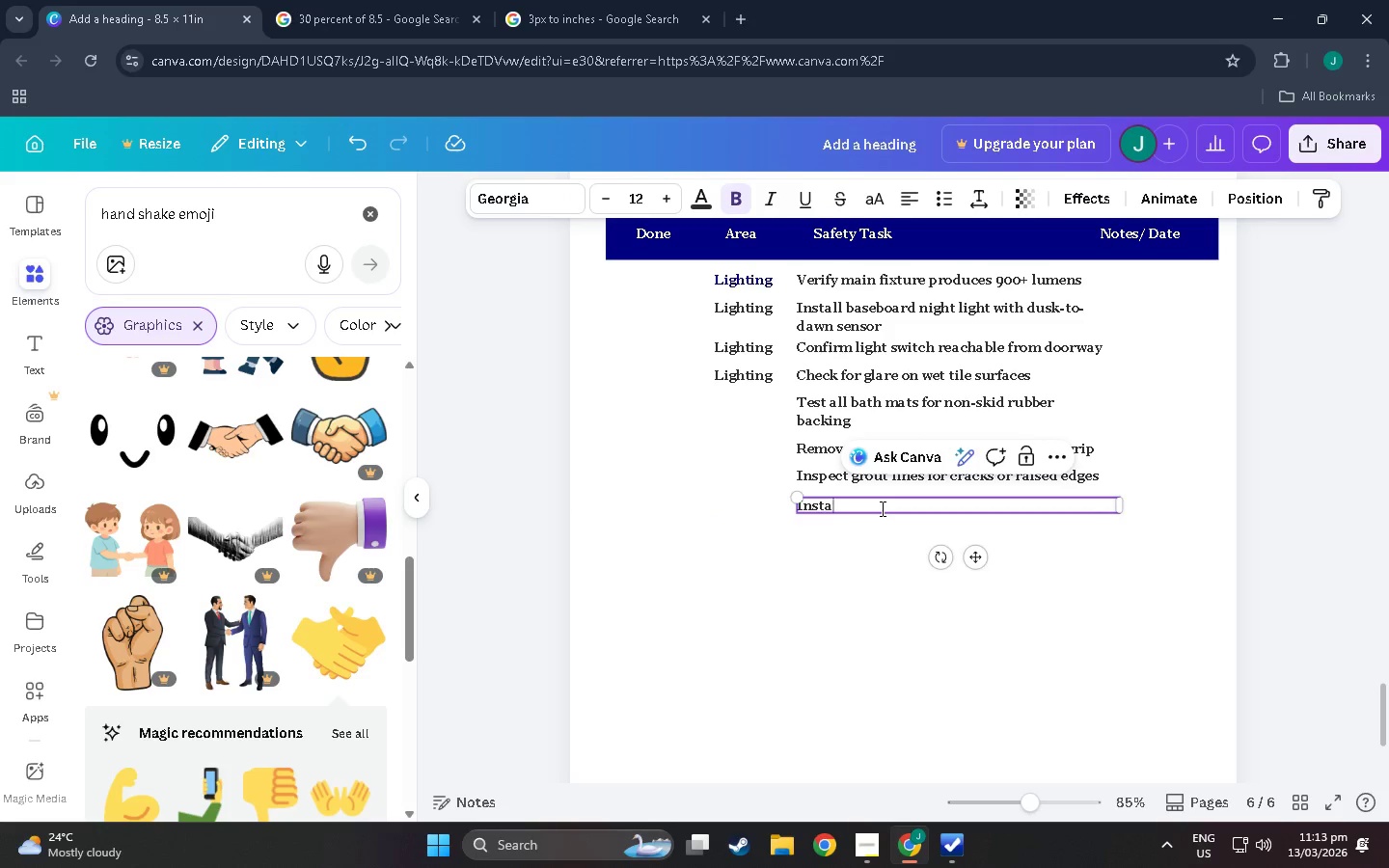 